 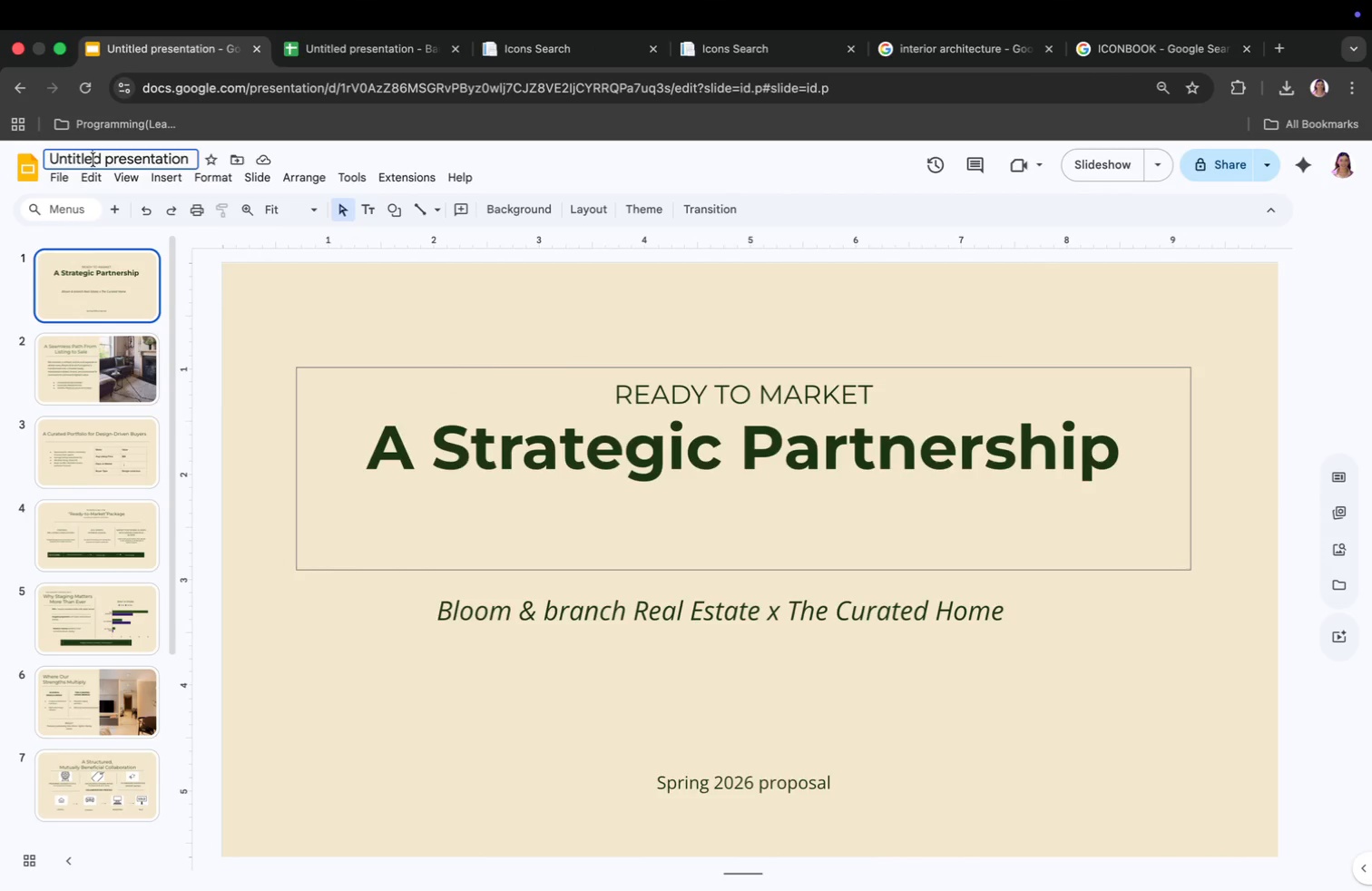 
double_click([93, 160])
 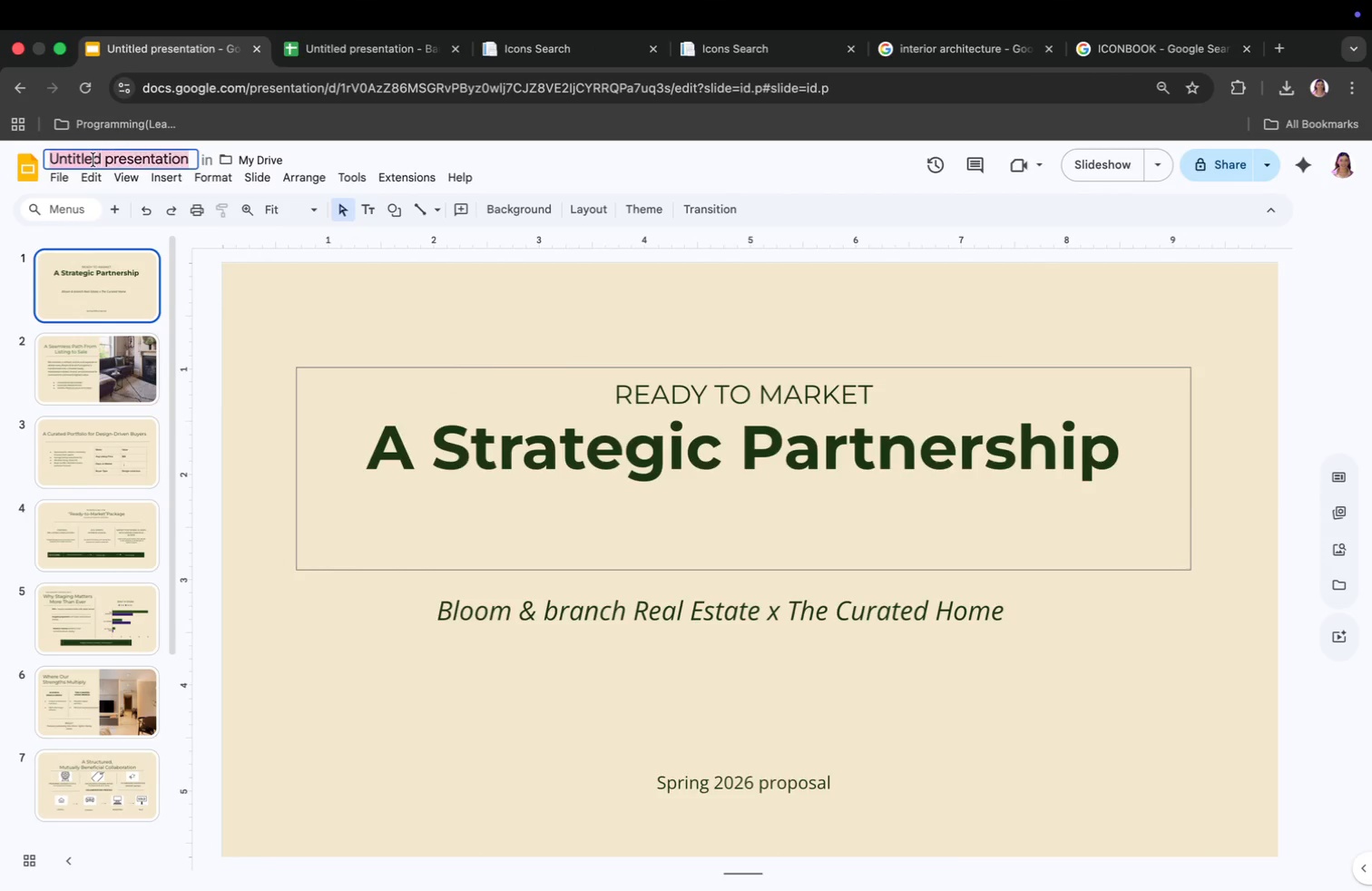 
triple_click([93, 160])
 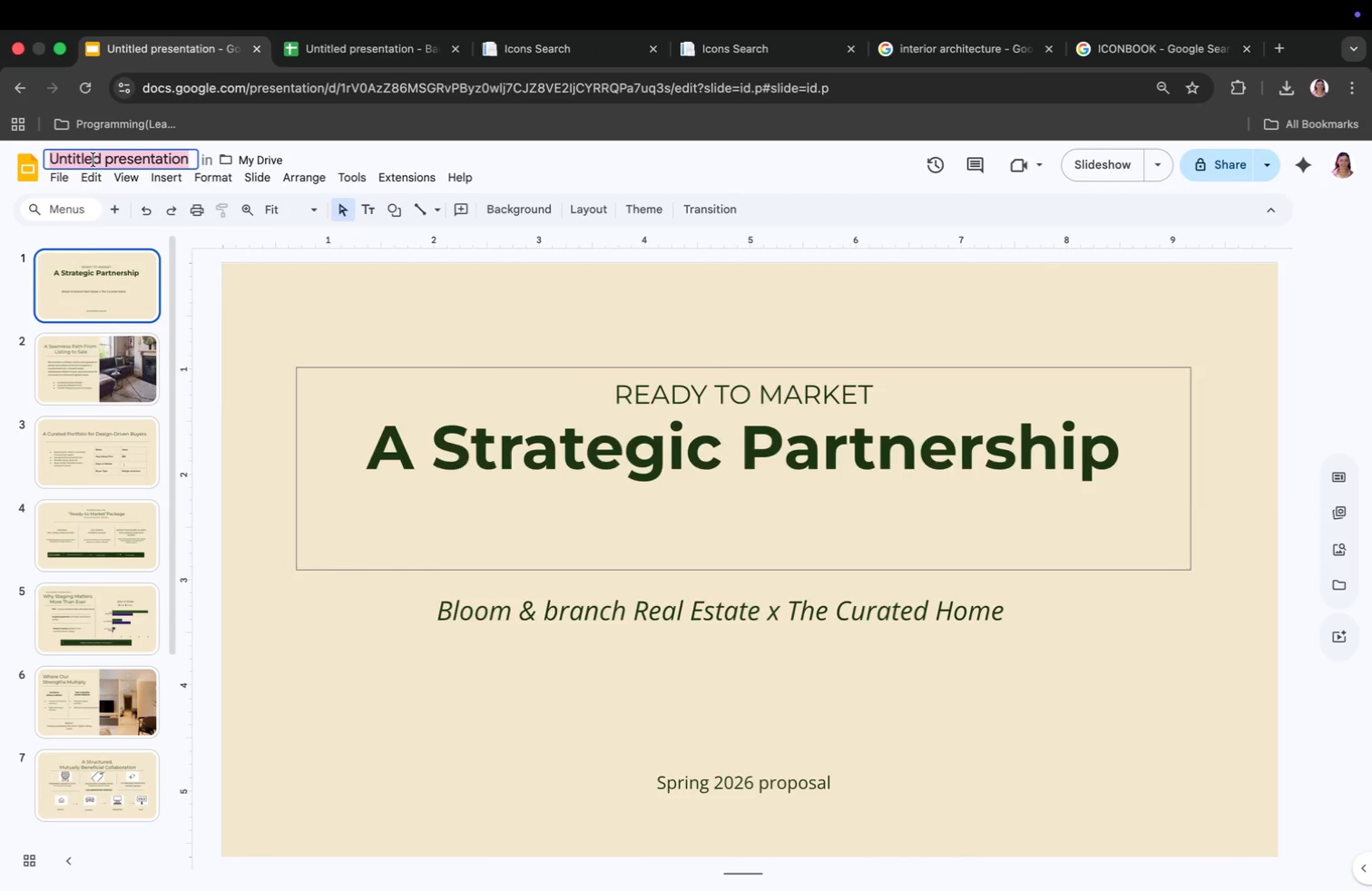 
key(Meta+CommandLeft)
 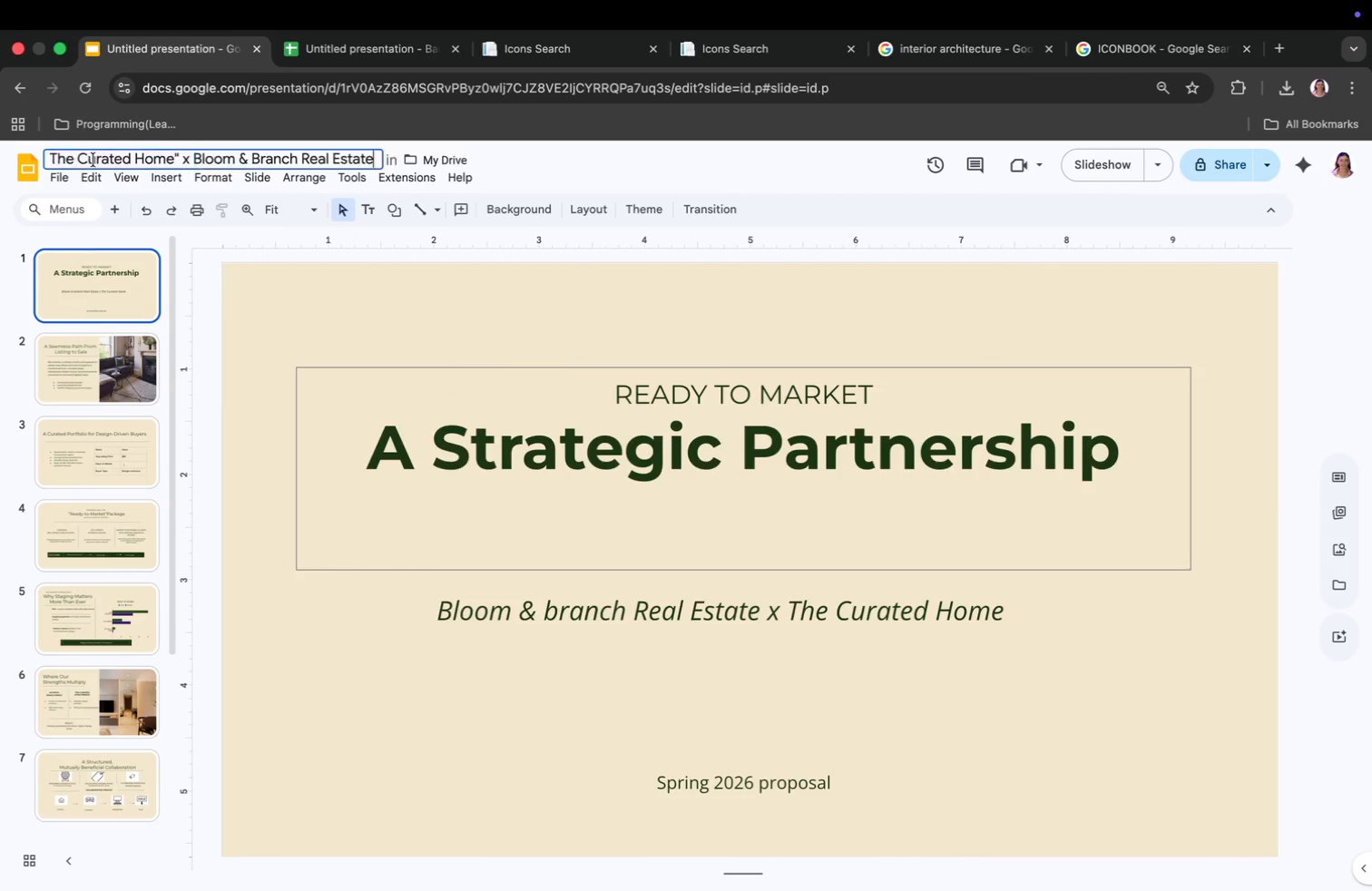 
key(Meta+V)
 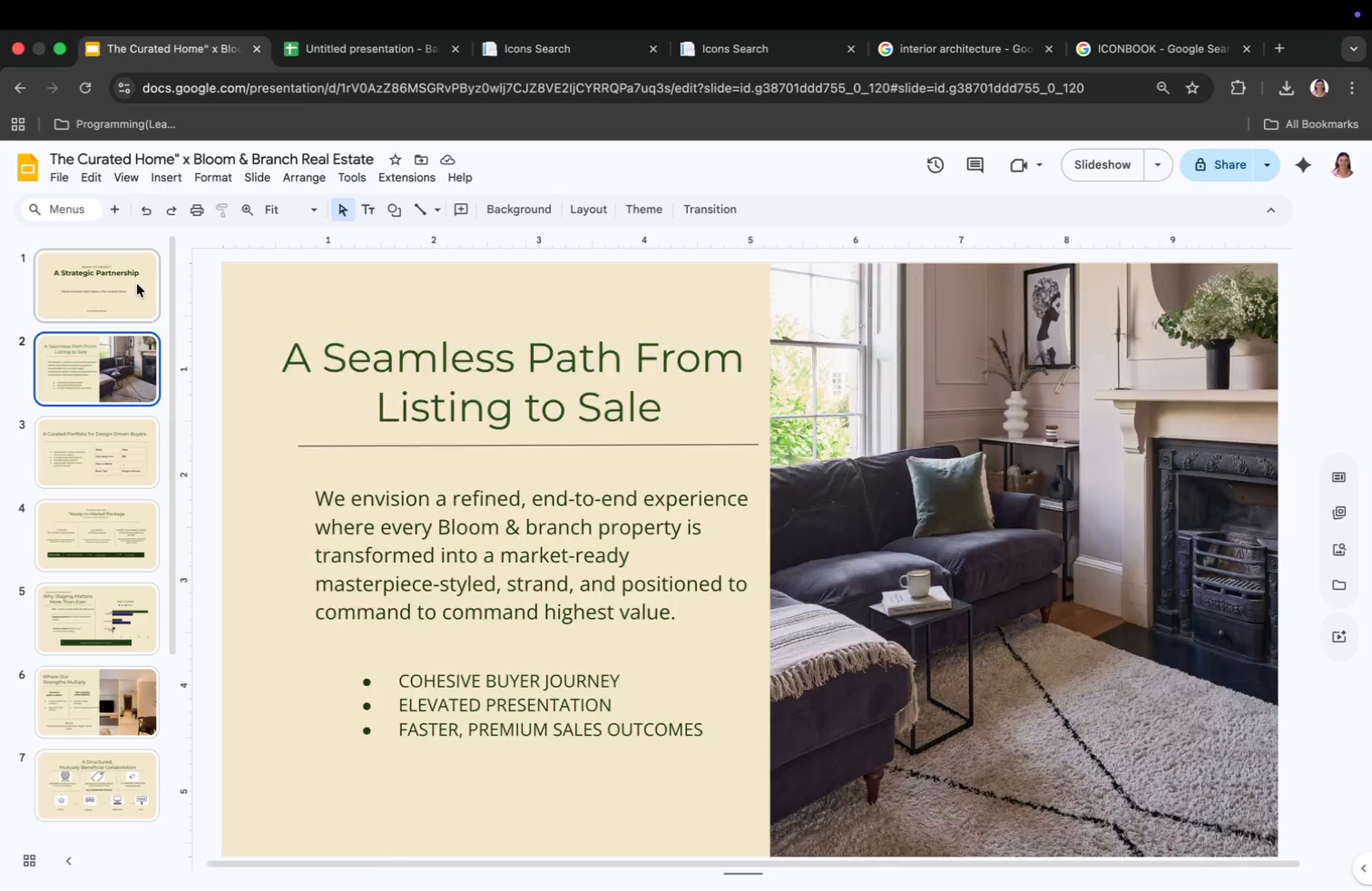 
scroll: coordinate [390, 332], scroll_direction: down, amount: 16.0
 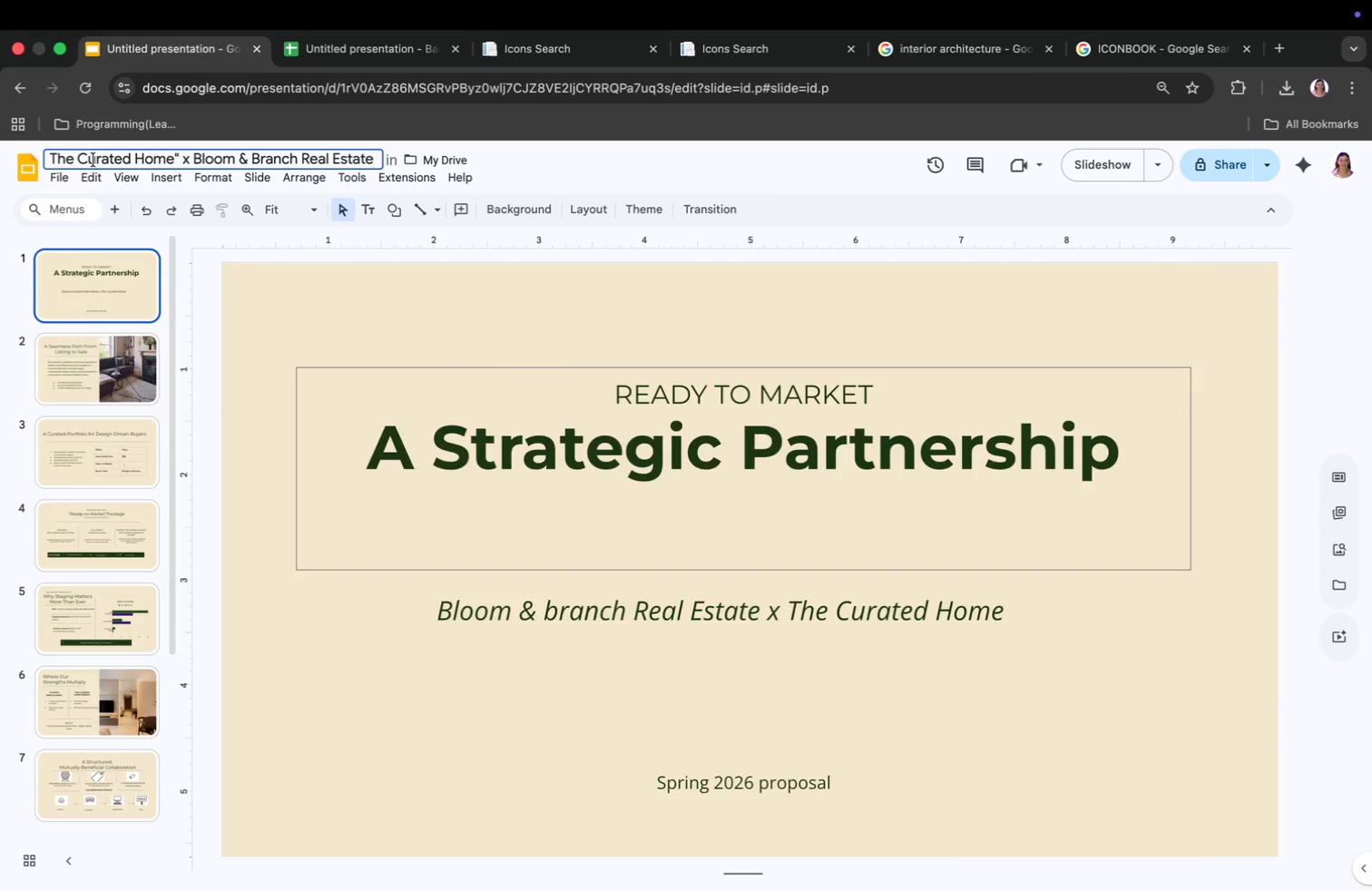 
key(ArrowDown)
 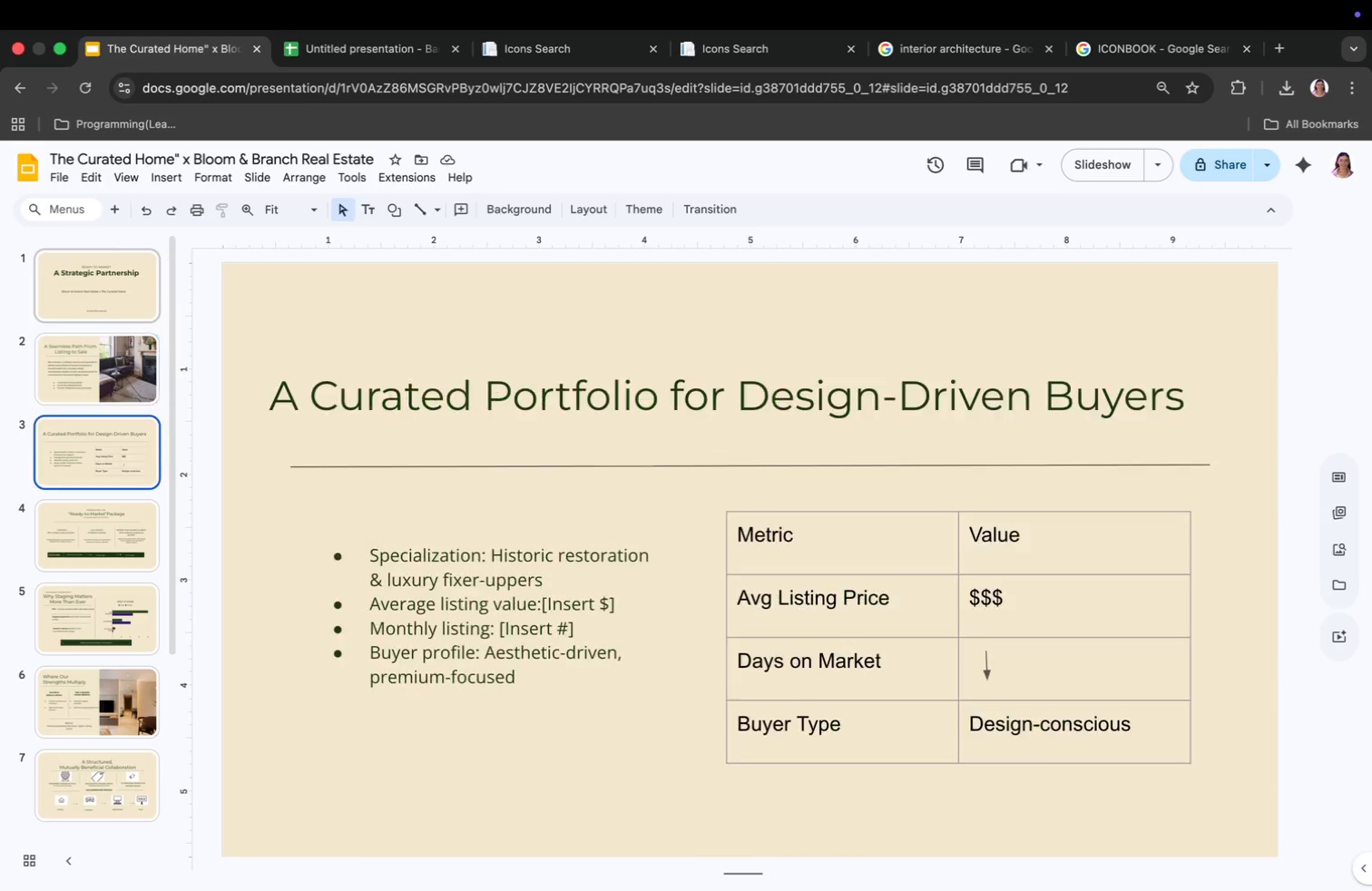 
key(ArrowDown)
 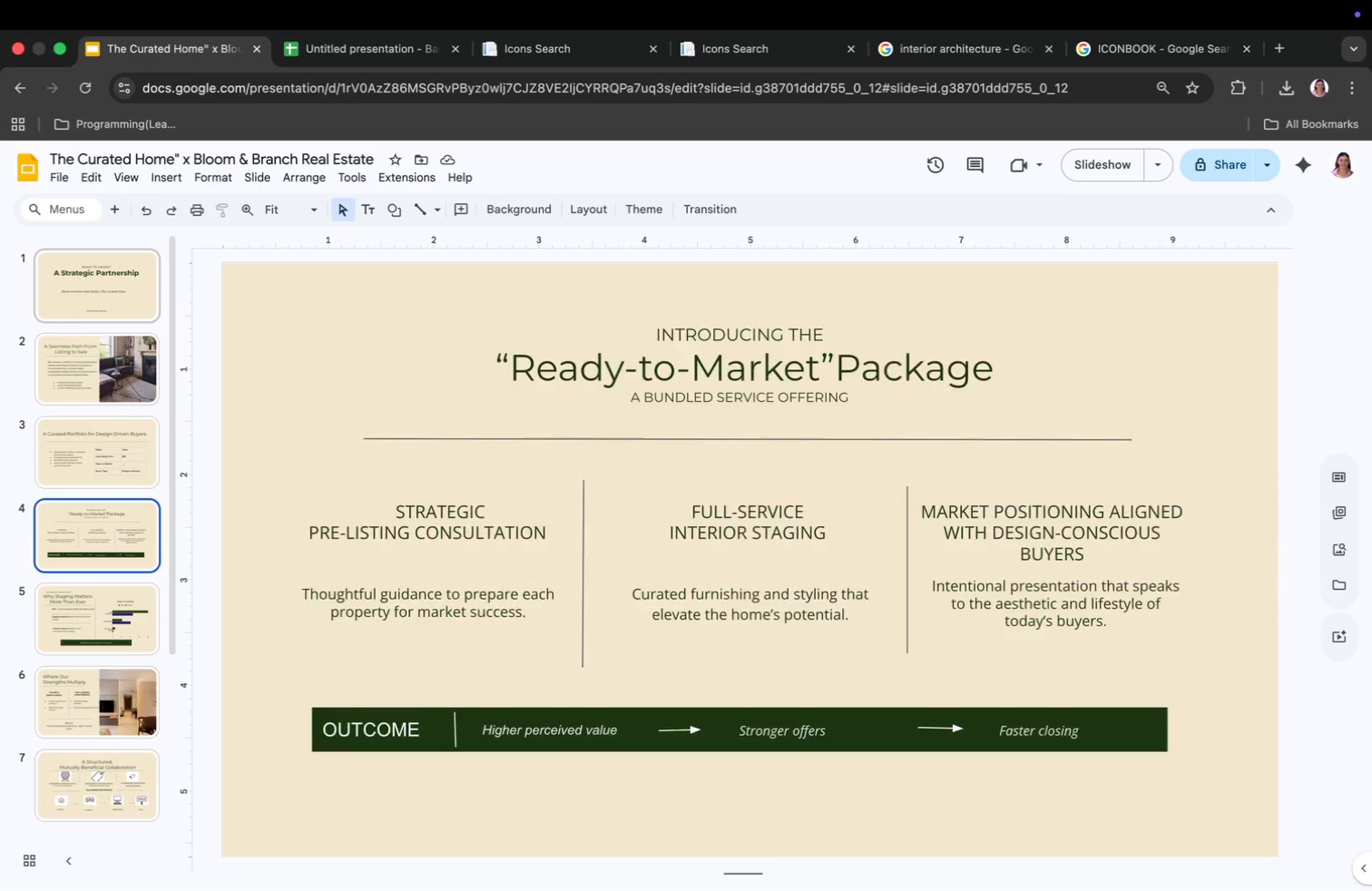 
key(ArrowDown)
 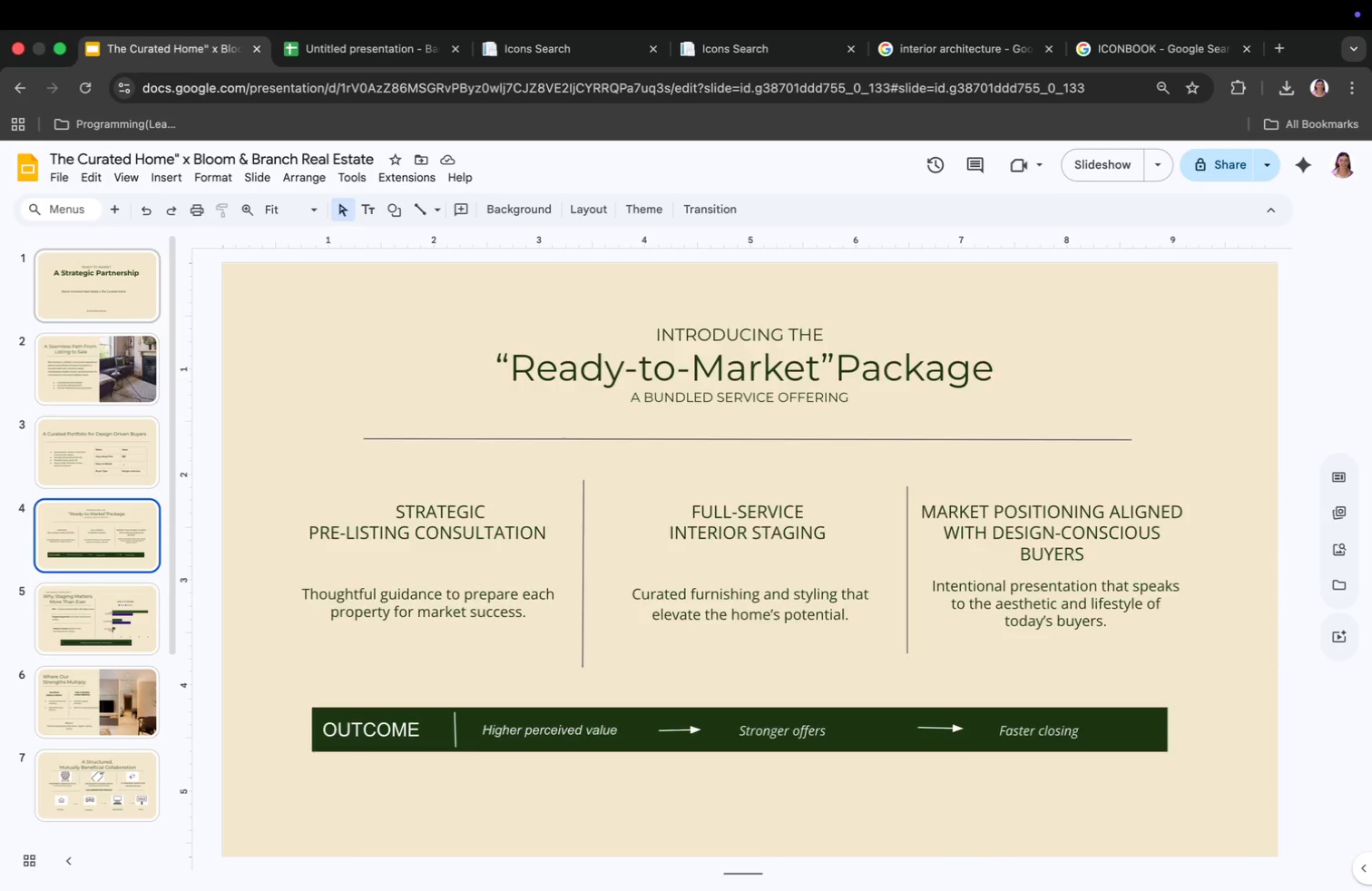 
key(ArrowDown)
 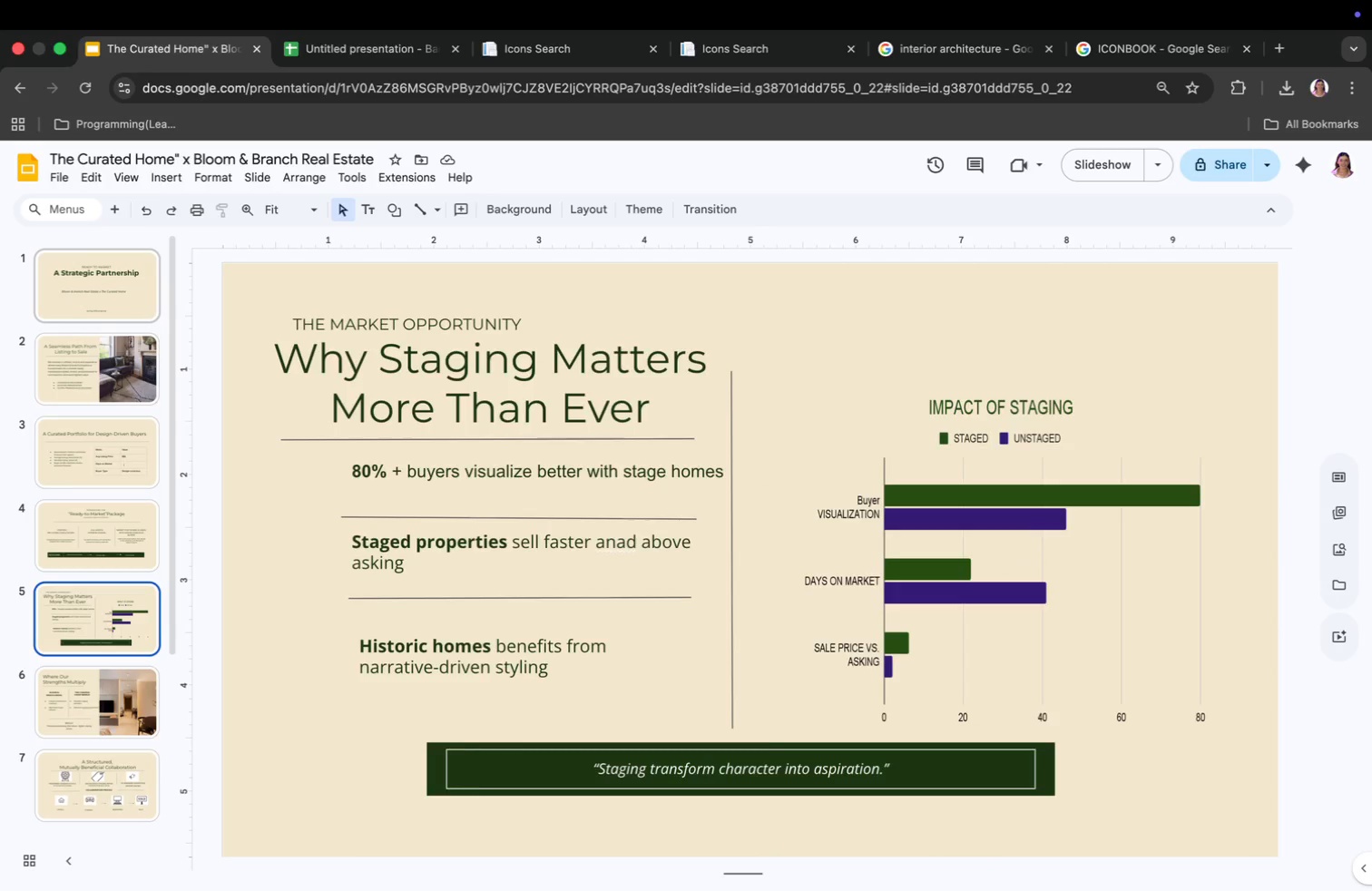 
key(ArrowDown)
 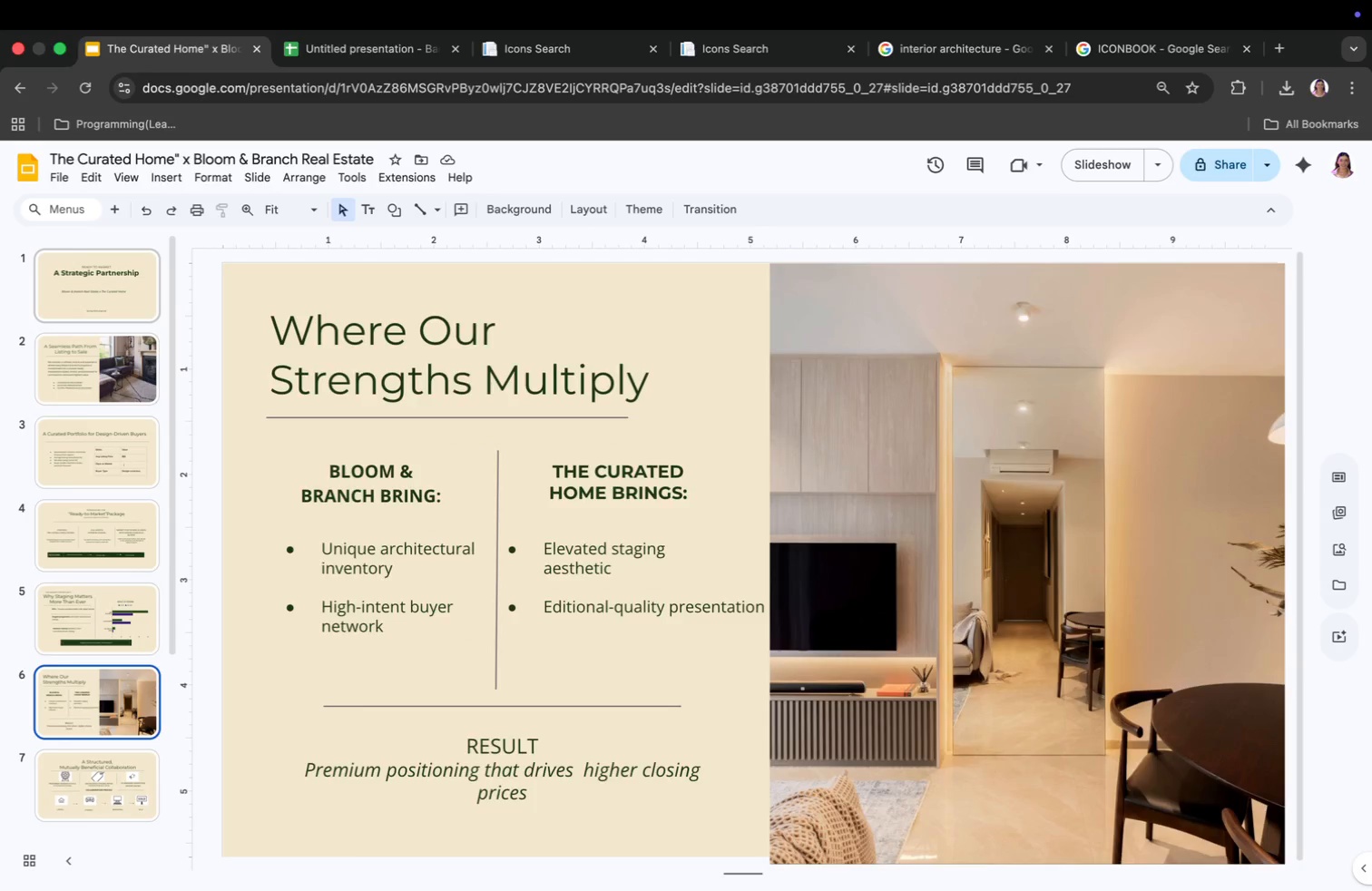 
key(ArrowDown)
 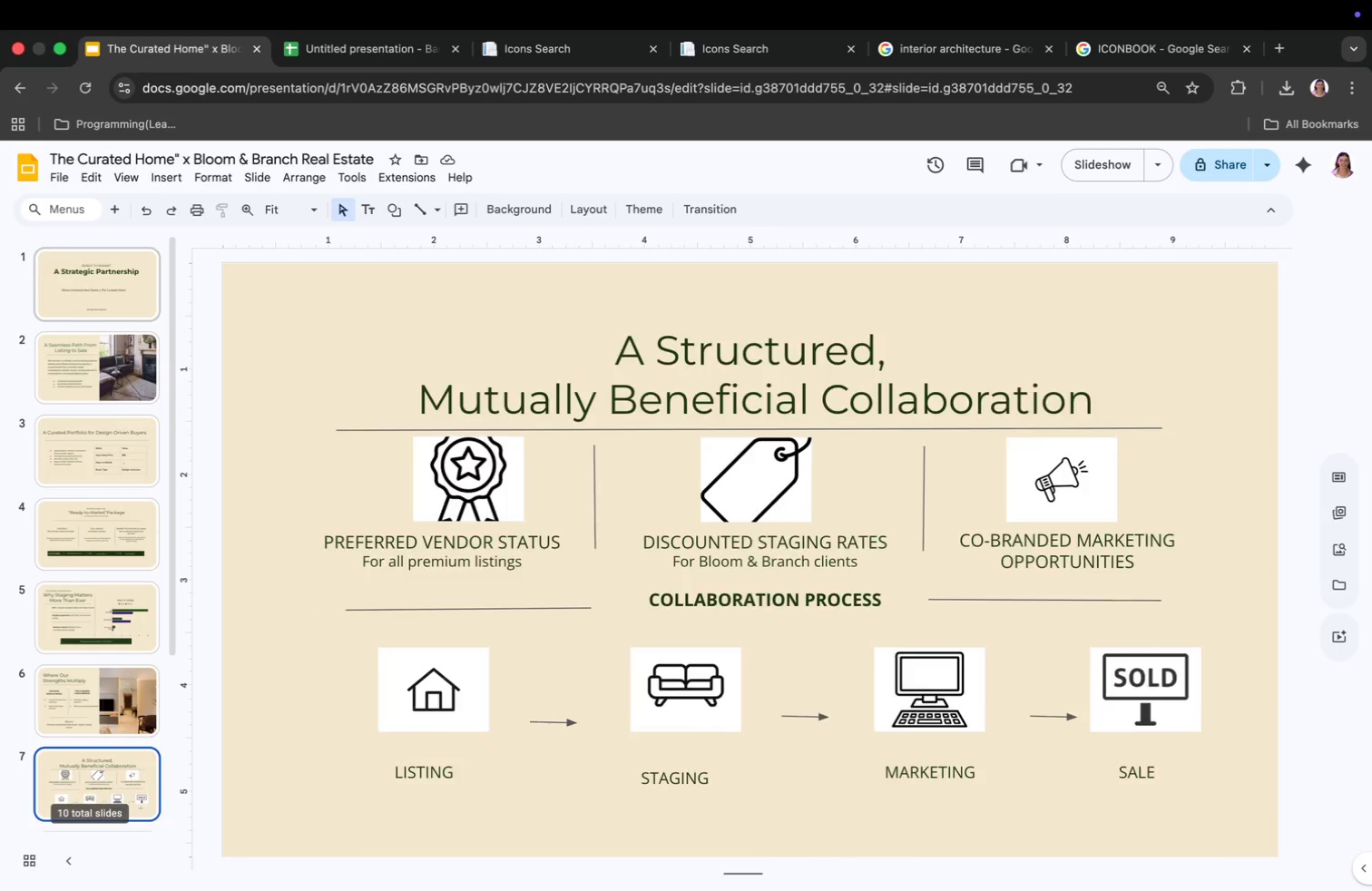 
key(ArrowDown)
 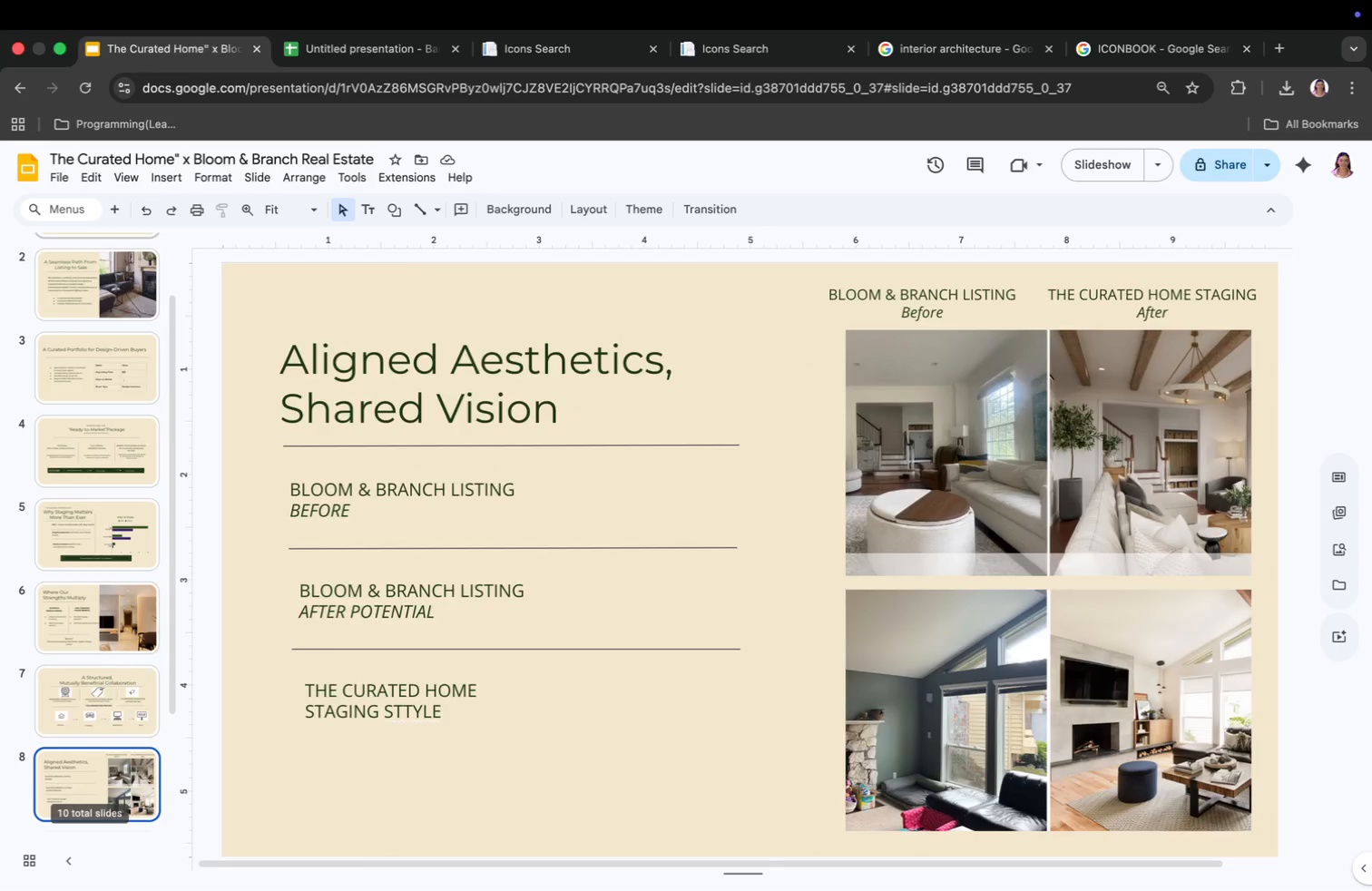 
key(ArrowDown)
 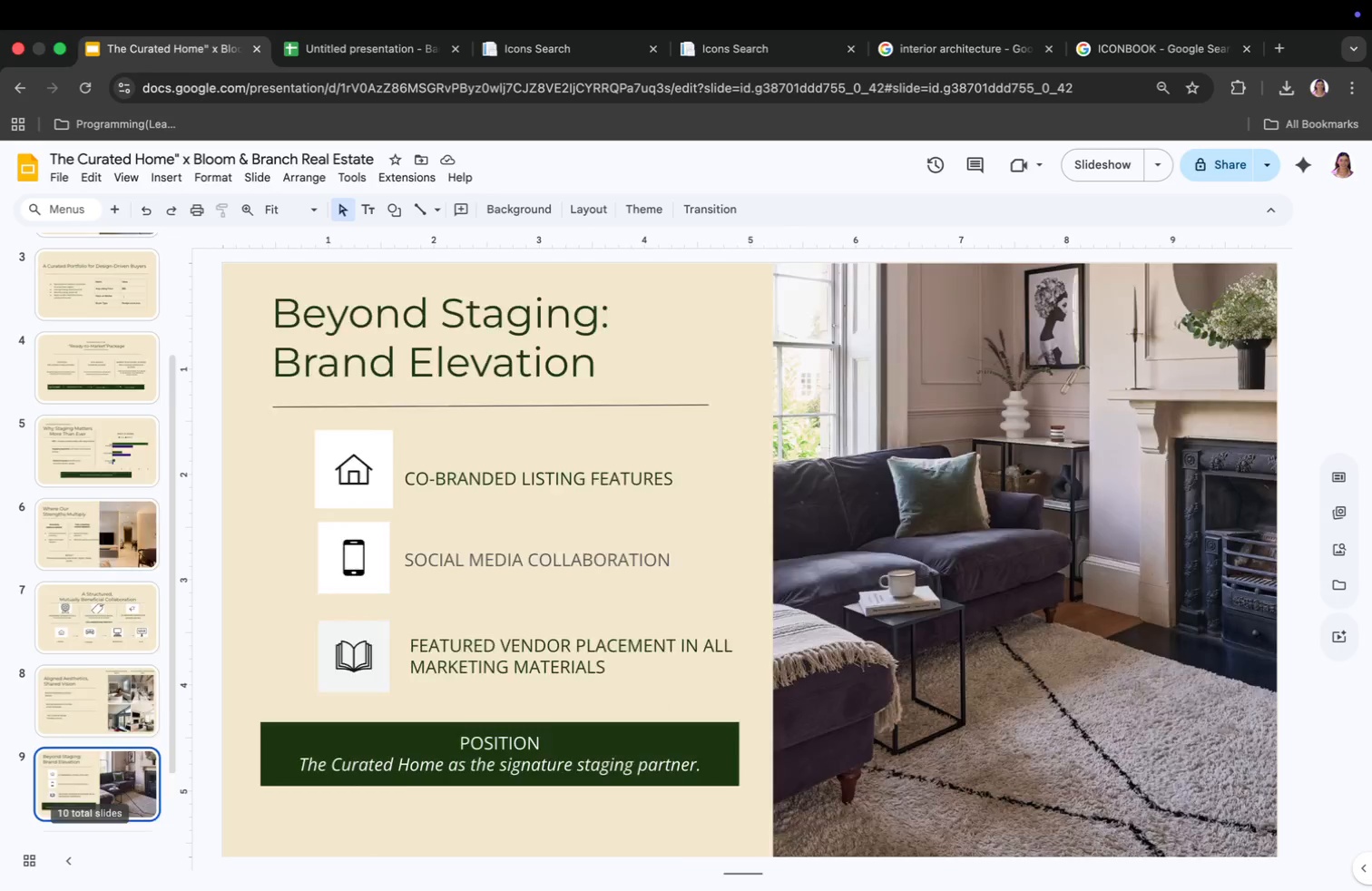 
key(ArrowDown)
 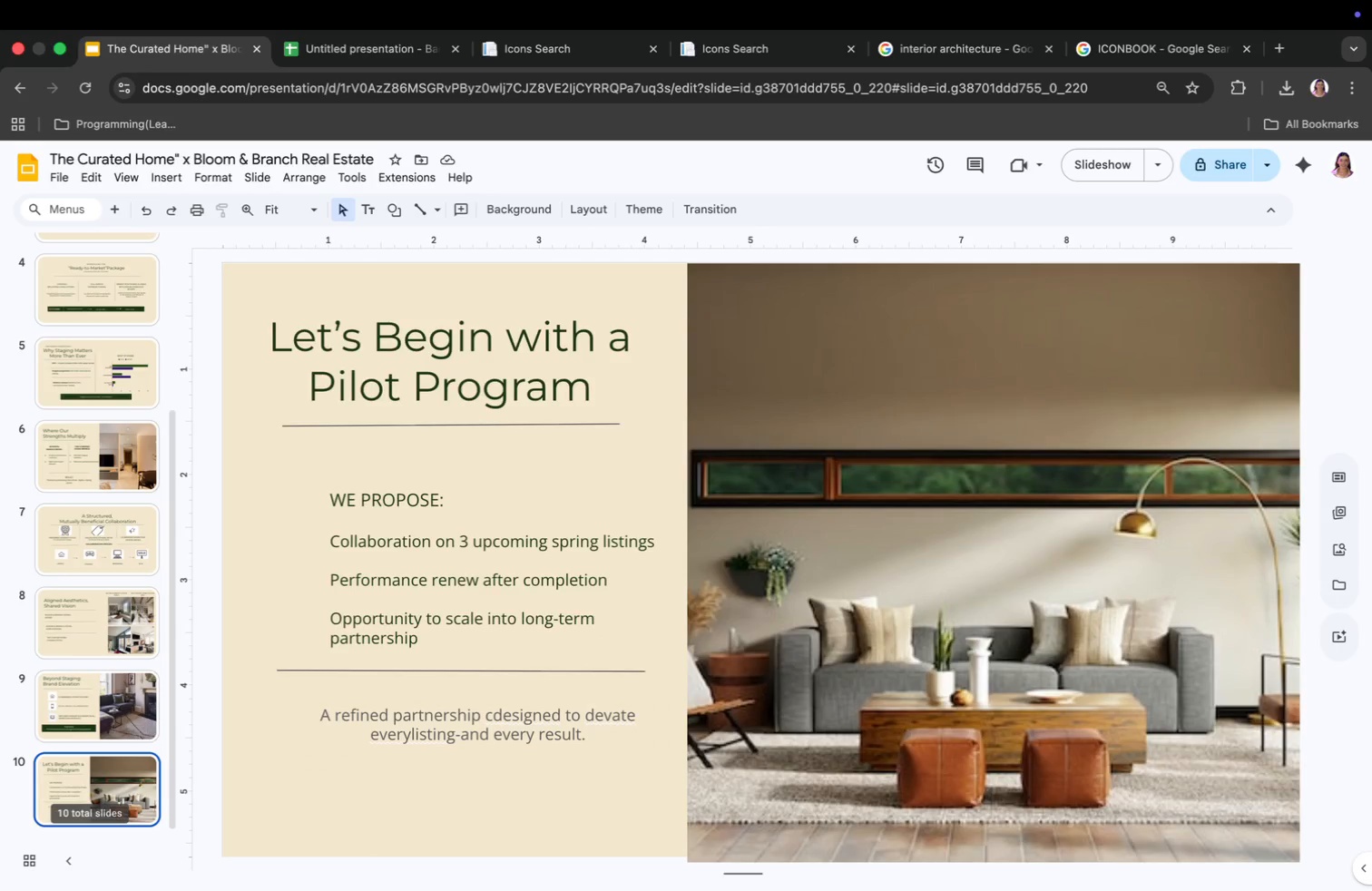 